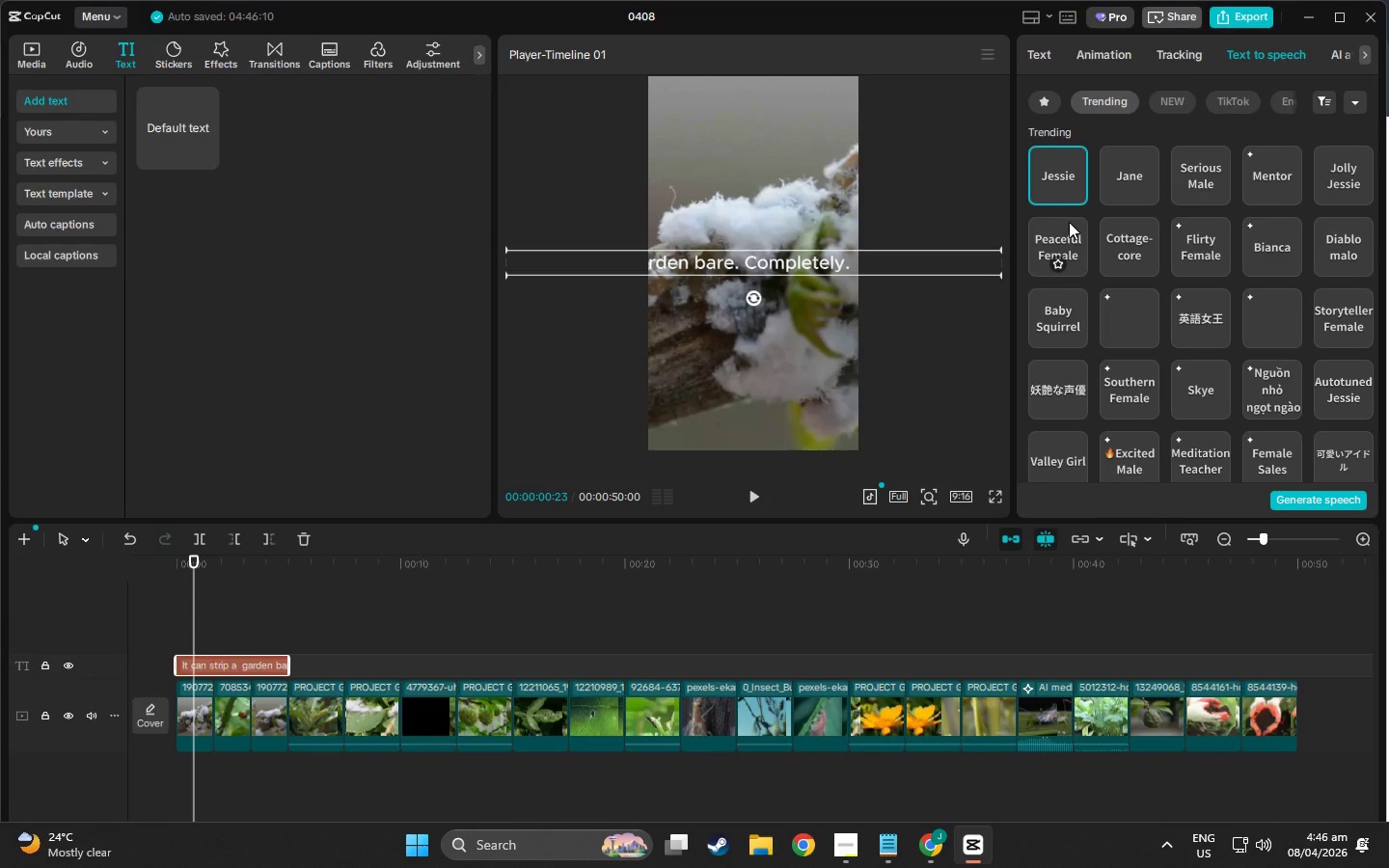 
left_click([1076, 223])
 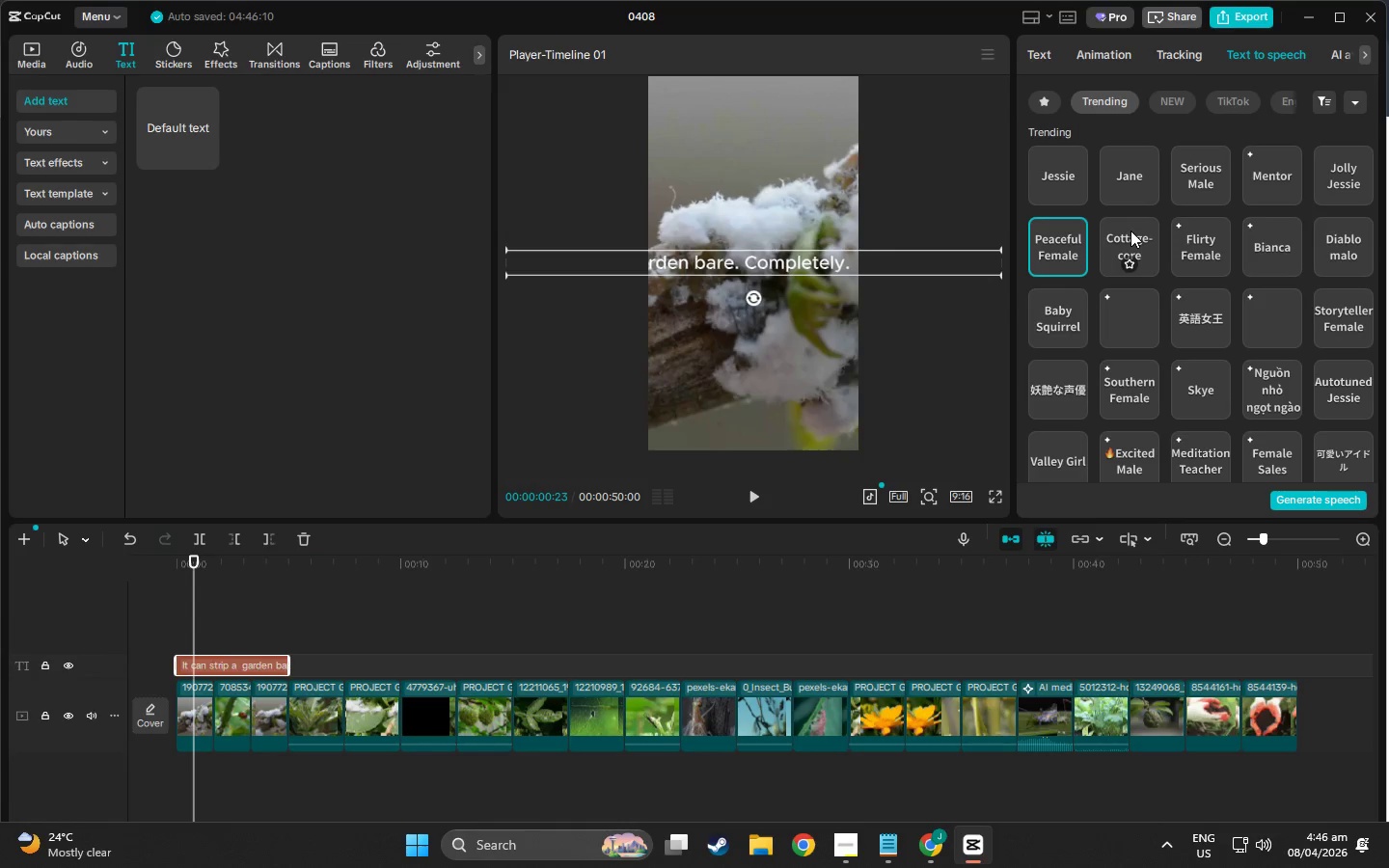 
left_click([1130, 232])
 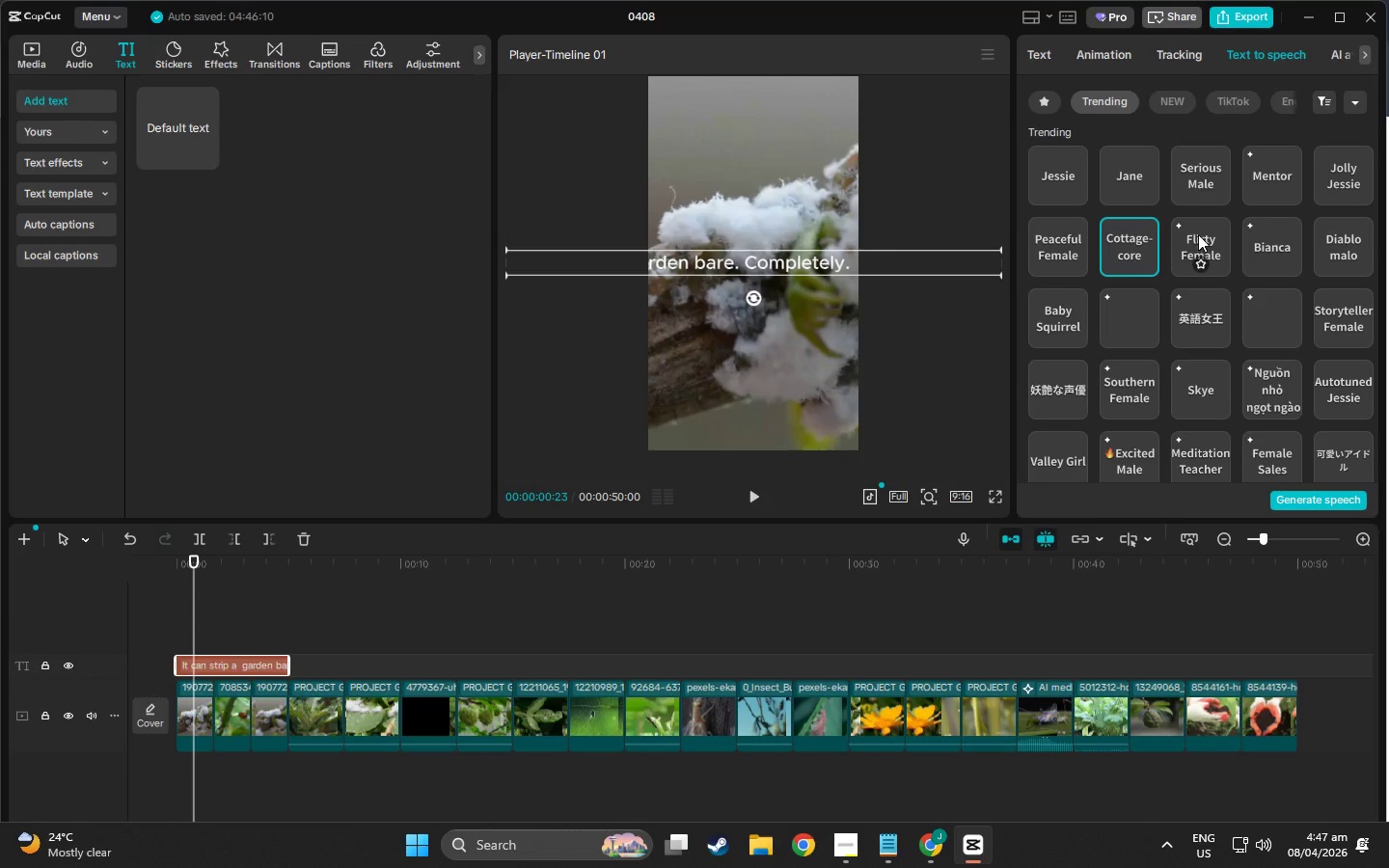 
wait(14.92)
 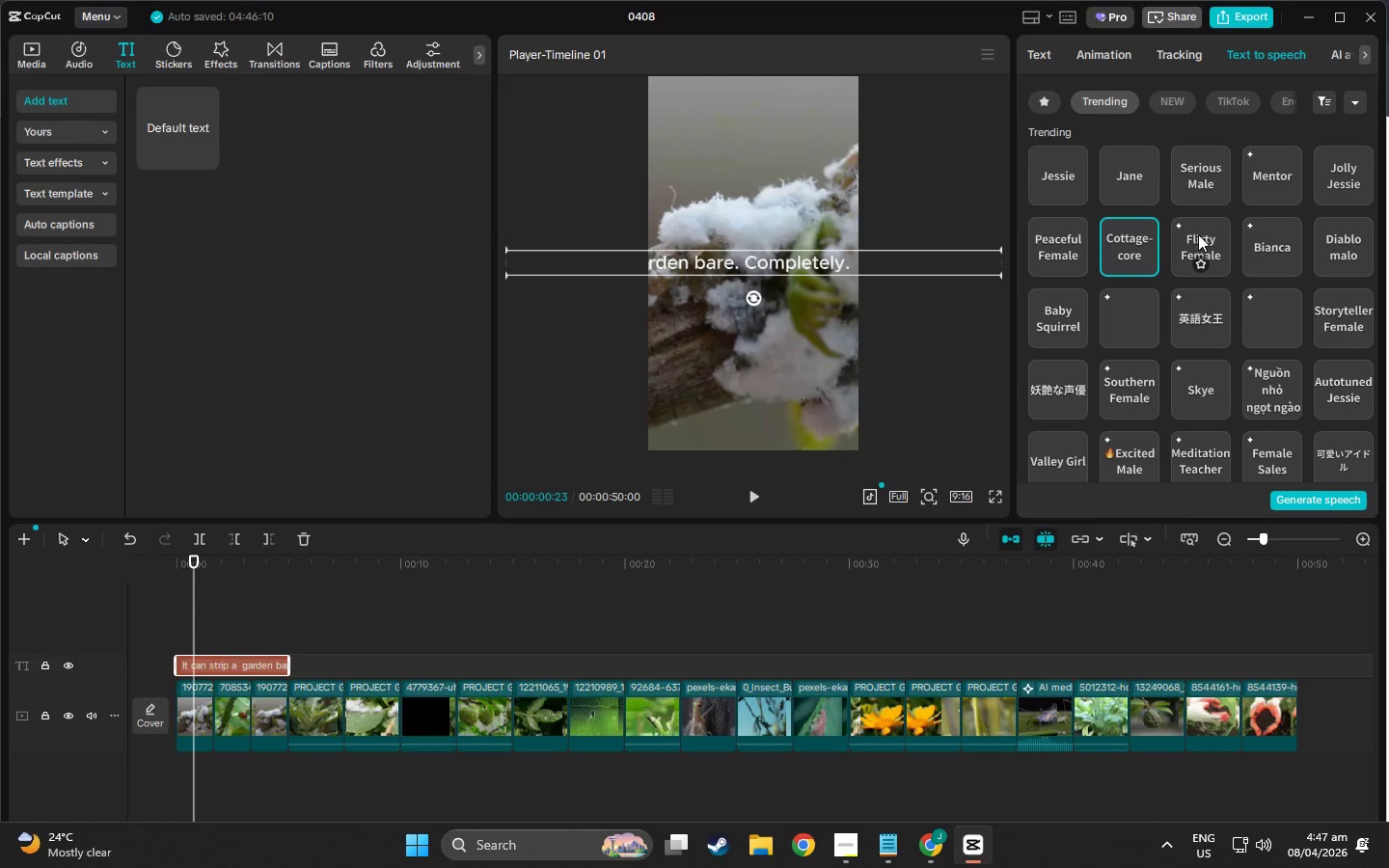 
mouse_move([1109, 236])
 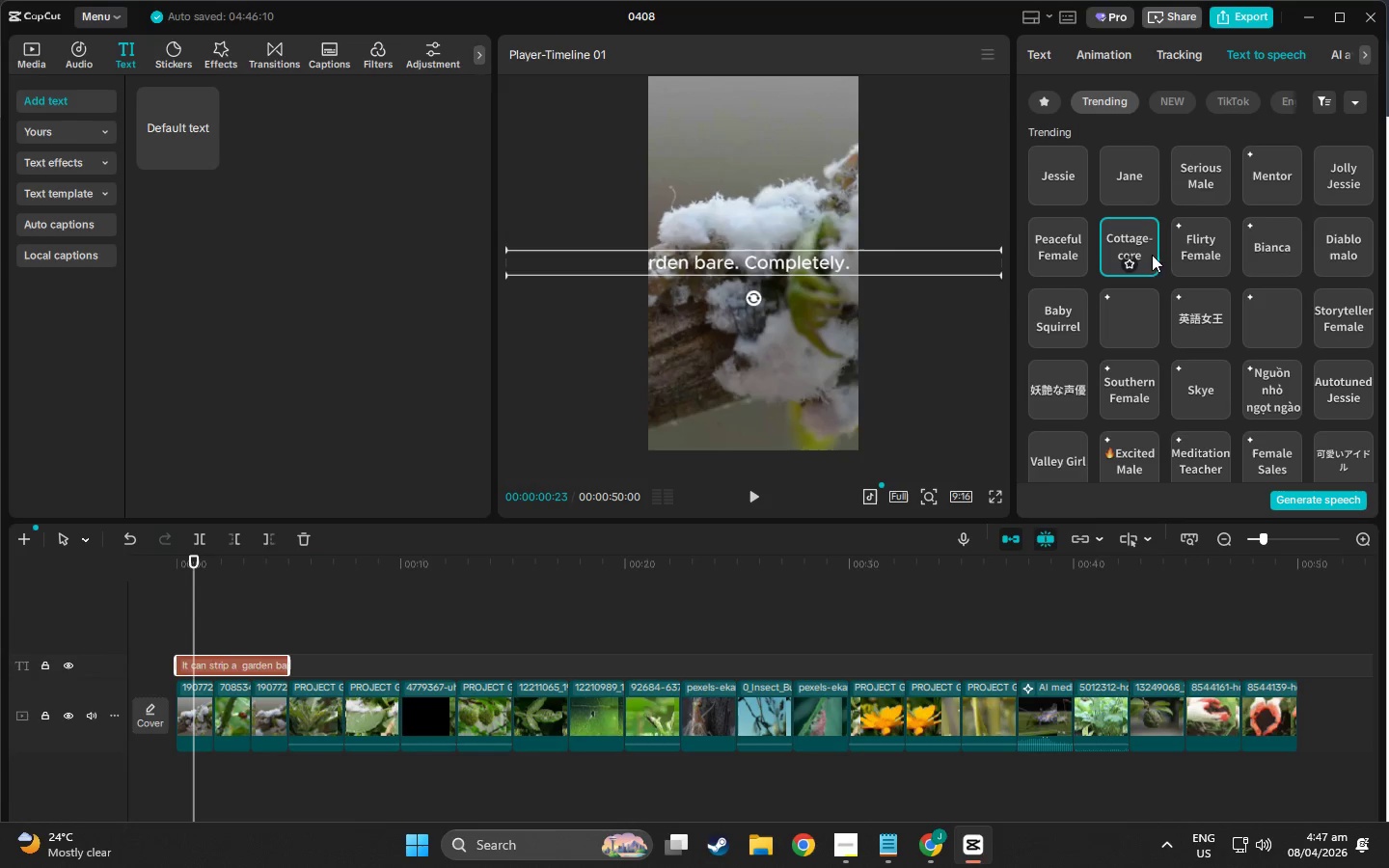 
left_click([1136, 239])
 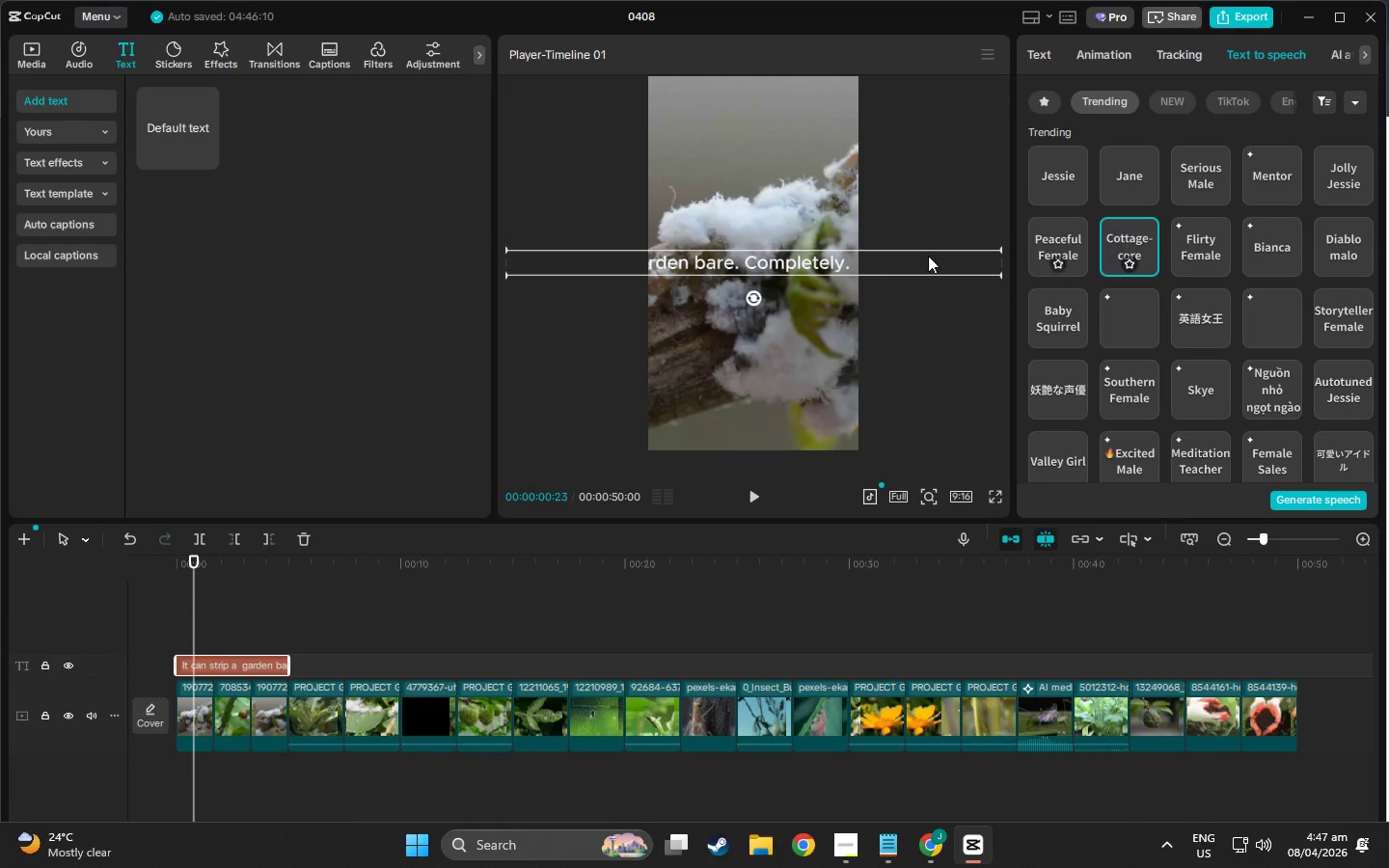 
left_click_drag(start_coordinate=[750, 264], to_coordinate=[697, 264])
 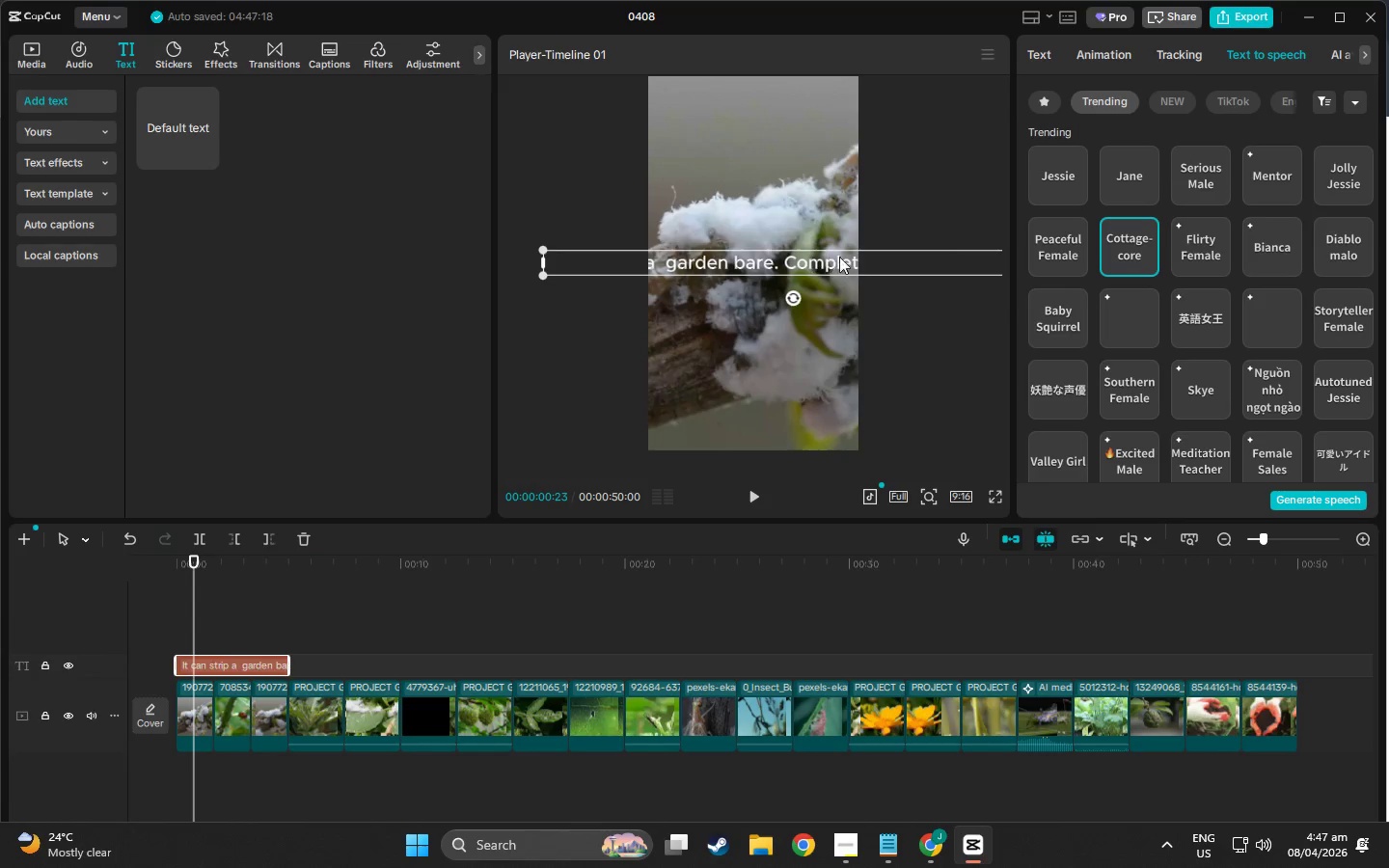 
left_click_drag(start_coordinate=[847, 258], to_coordinate=[766, 224])
 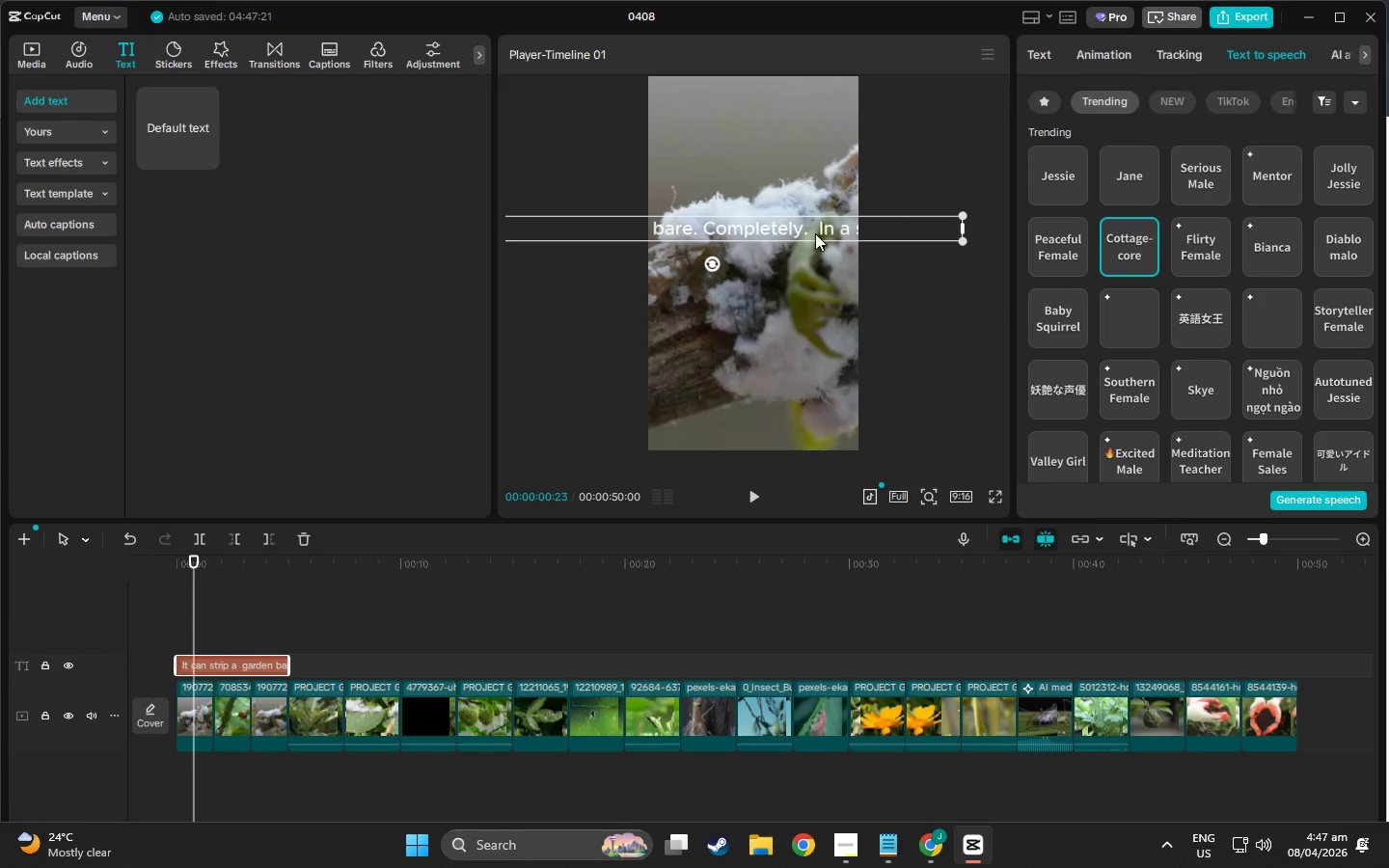 
left_click_drag(start_coordinate=[815, 231], to_coordinate=[800, 255])
 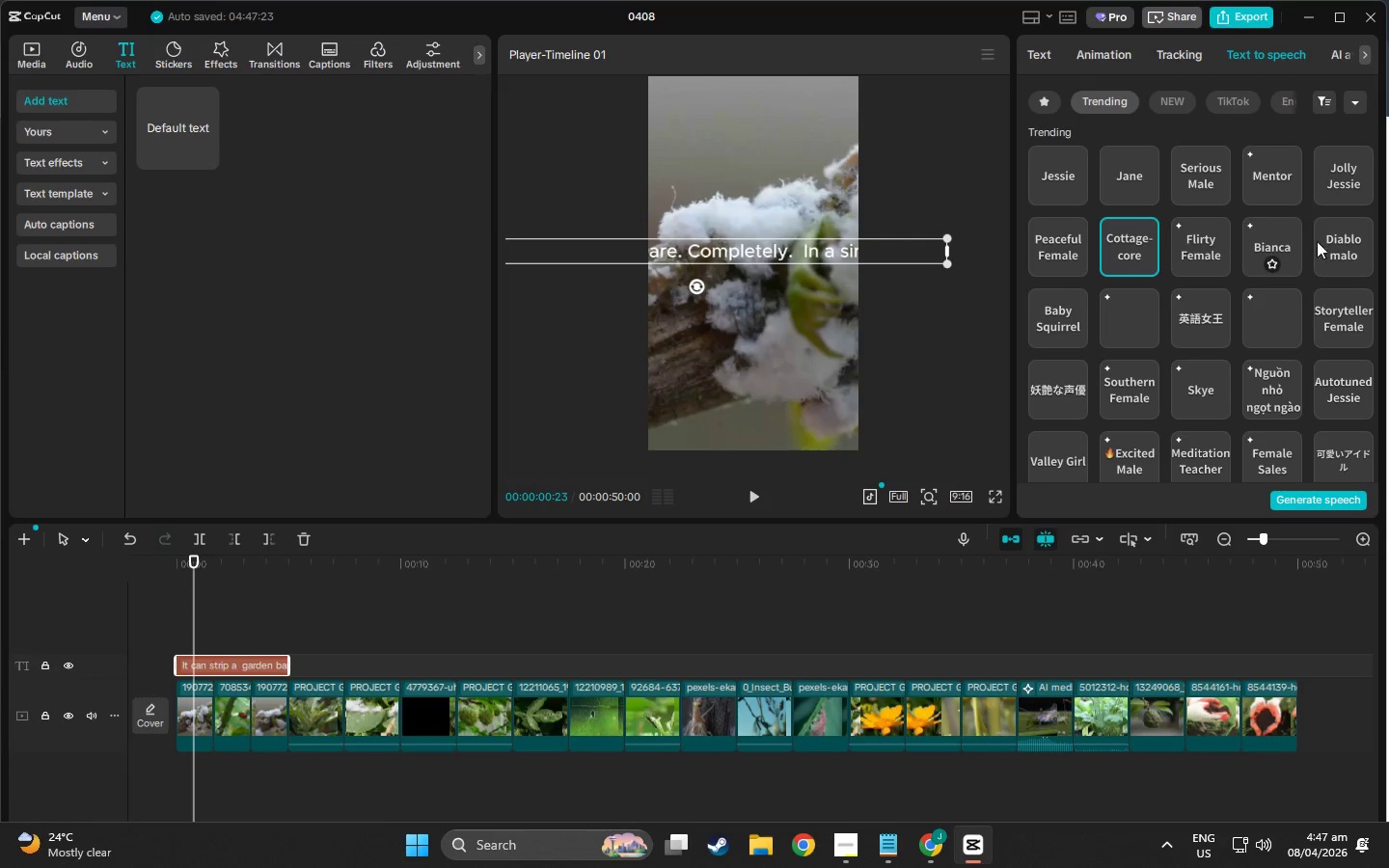 
left_click([1343, 233])
 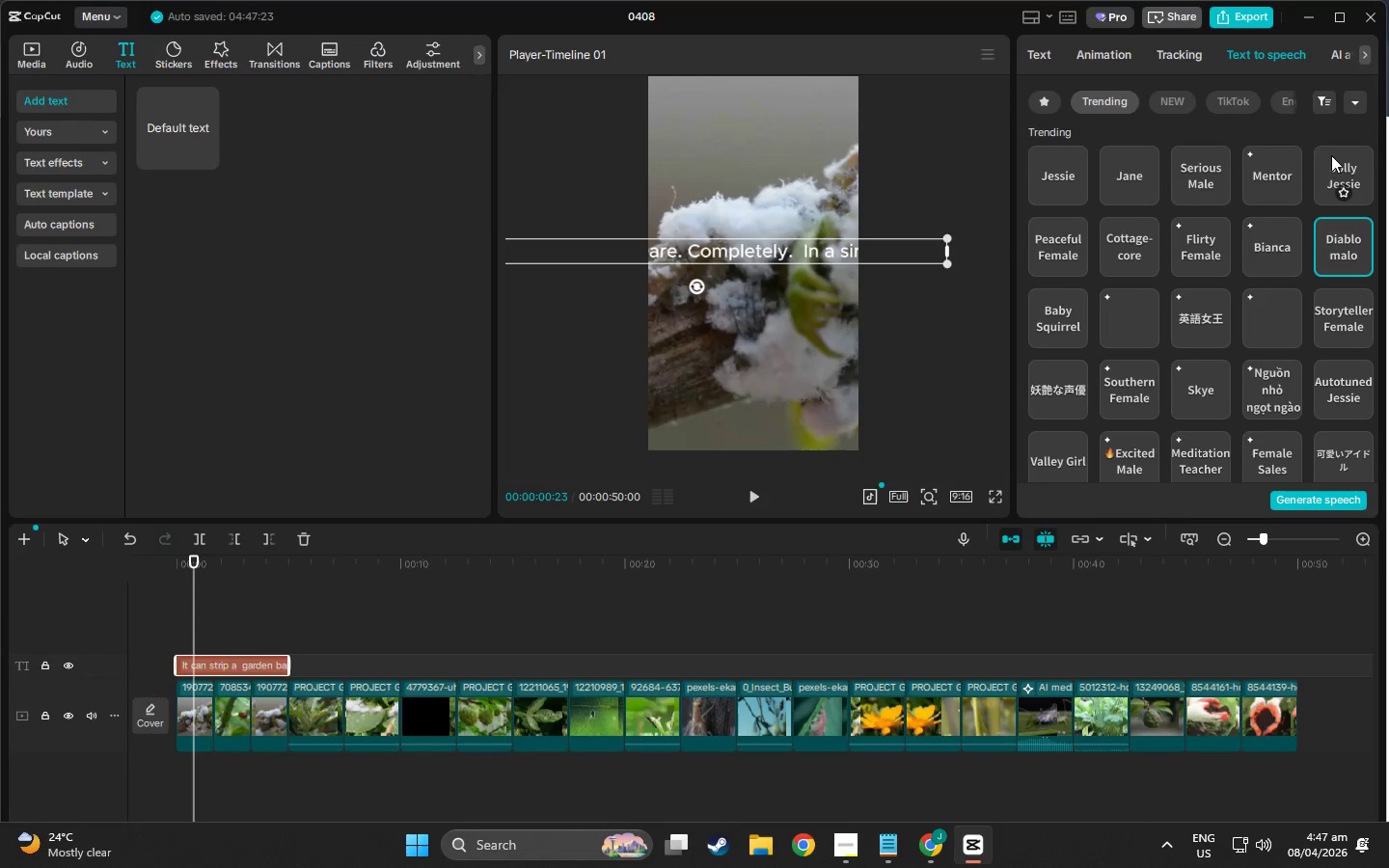 
left_click([1331, 155])
 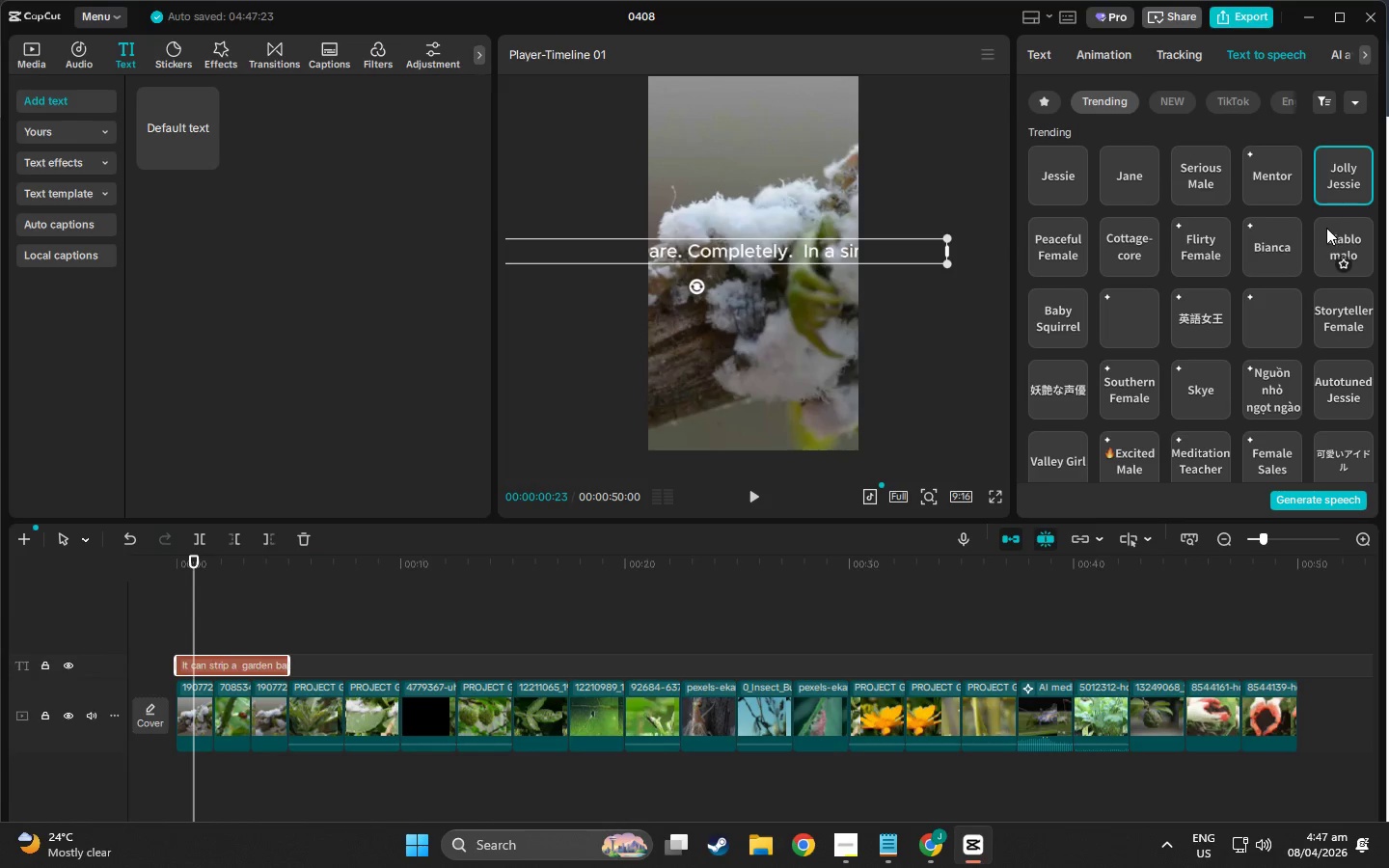 
mouse_move([1282, 235])
 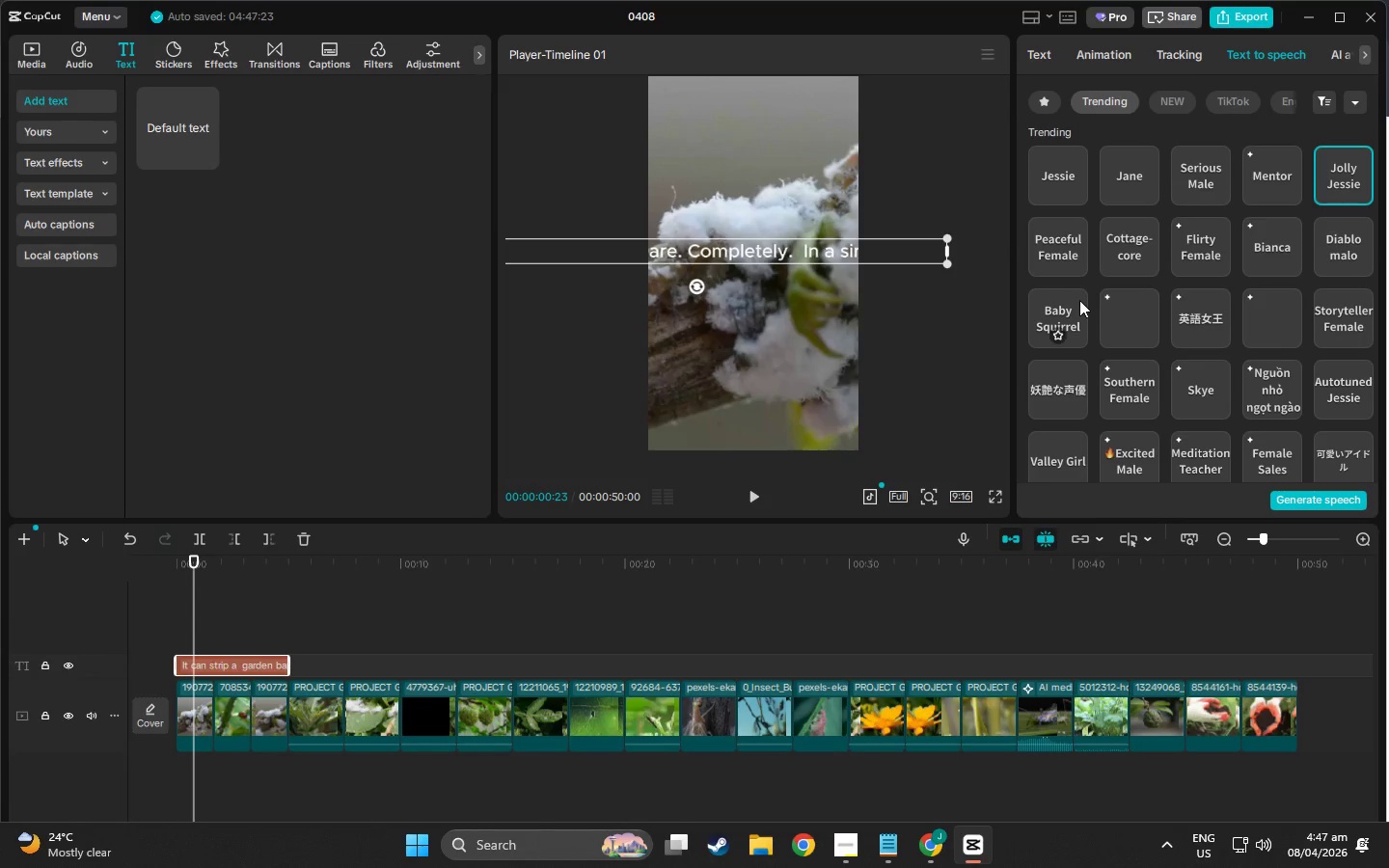 
left_click([1079, 300])
 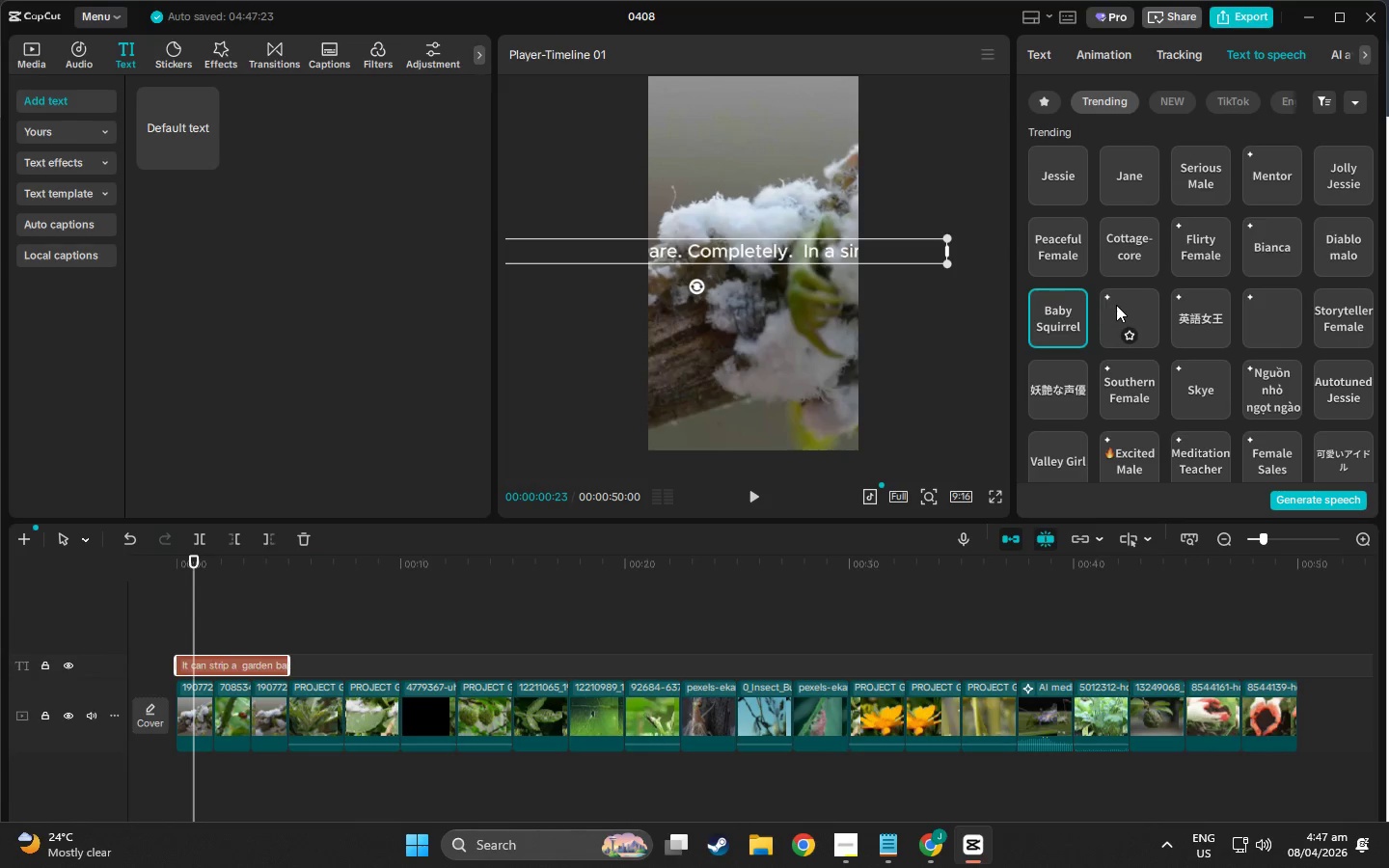 
left_click([1123, 307])
 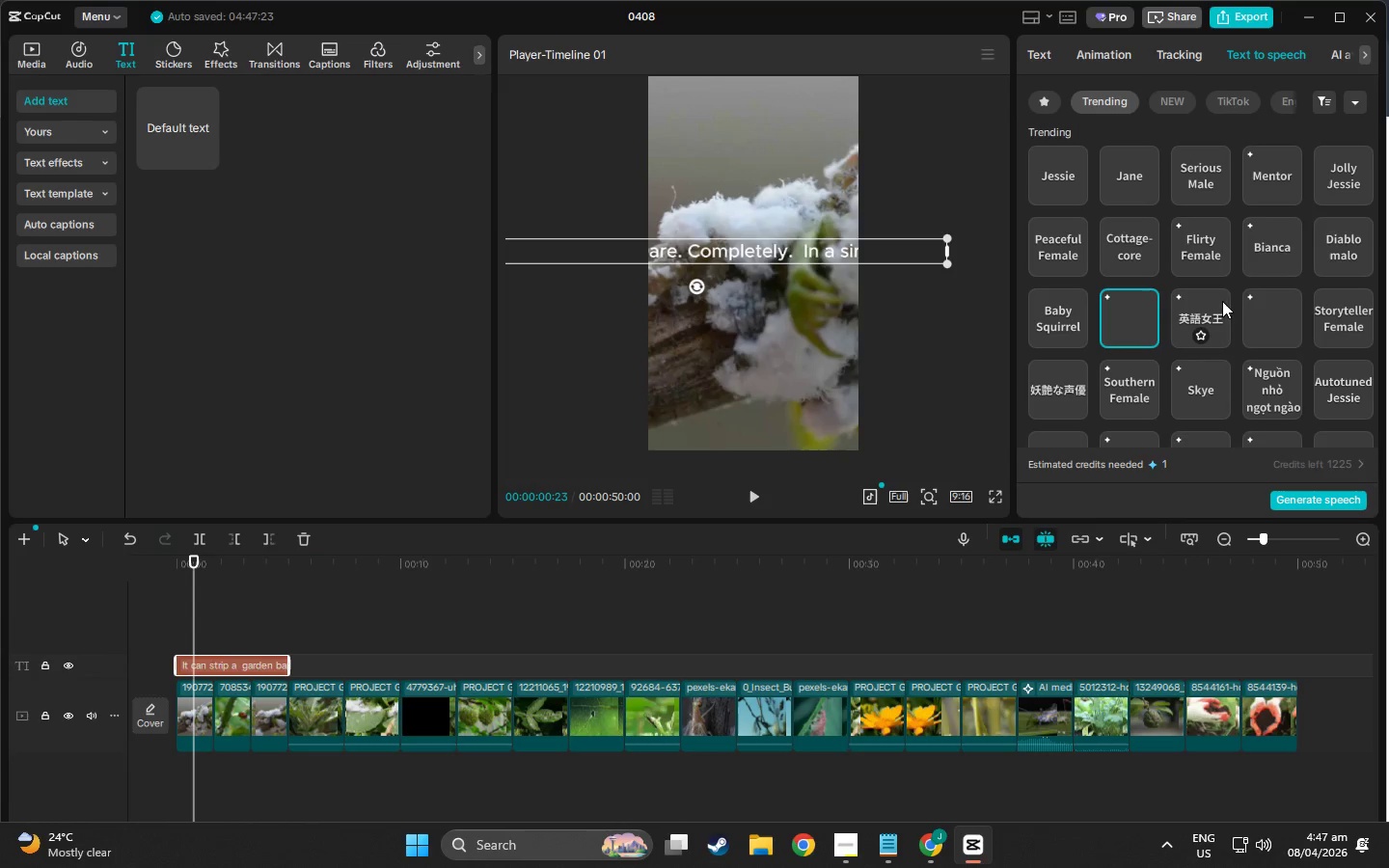 
wait(5.92)
 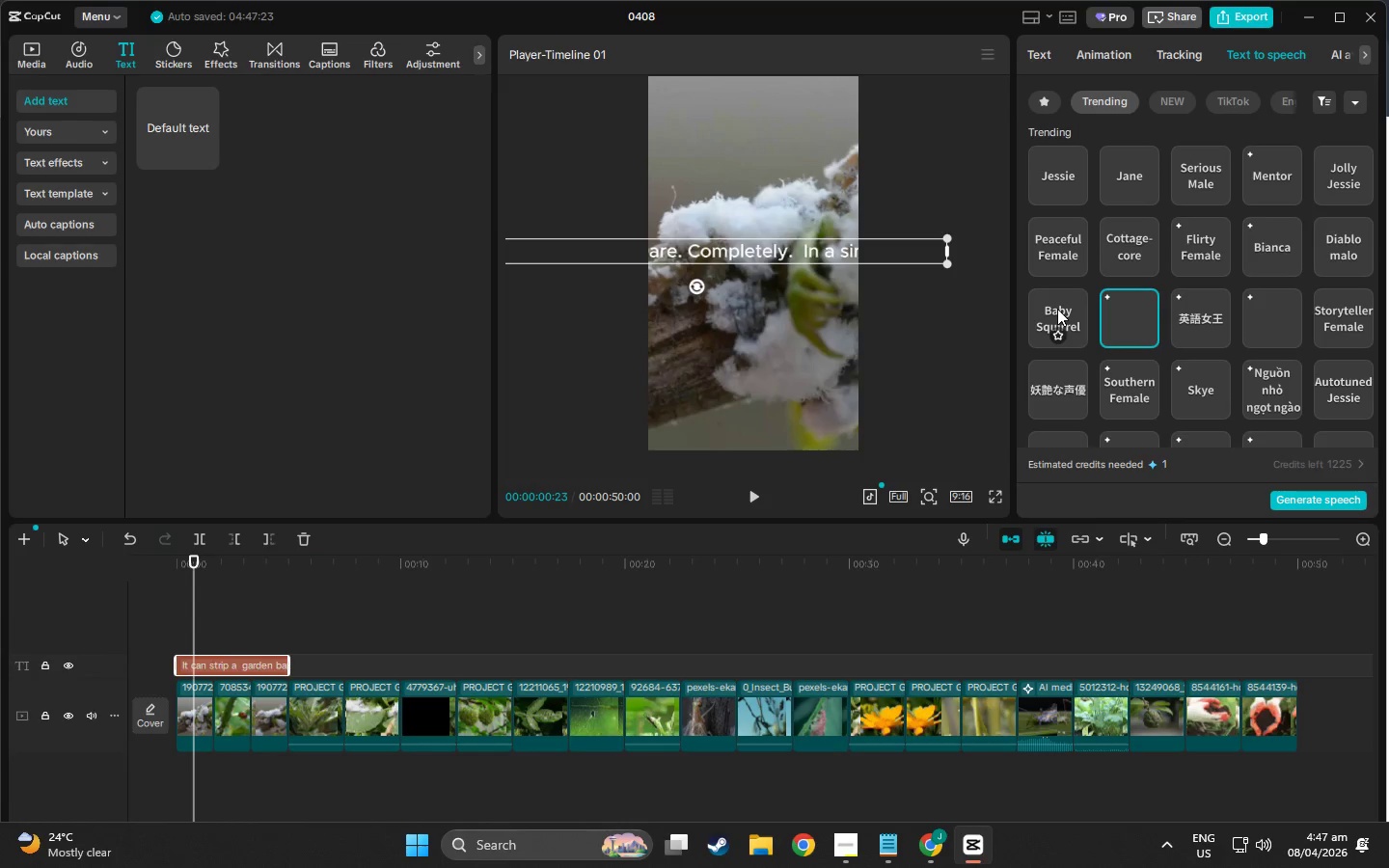 
left_click([1250, 308])
 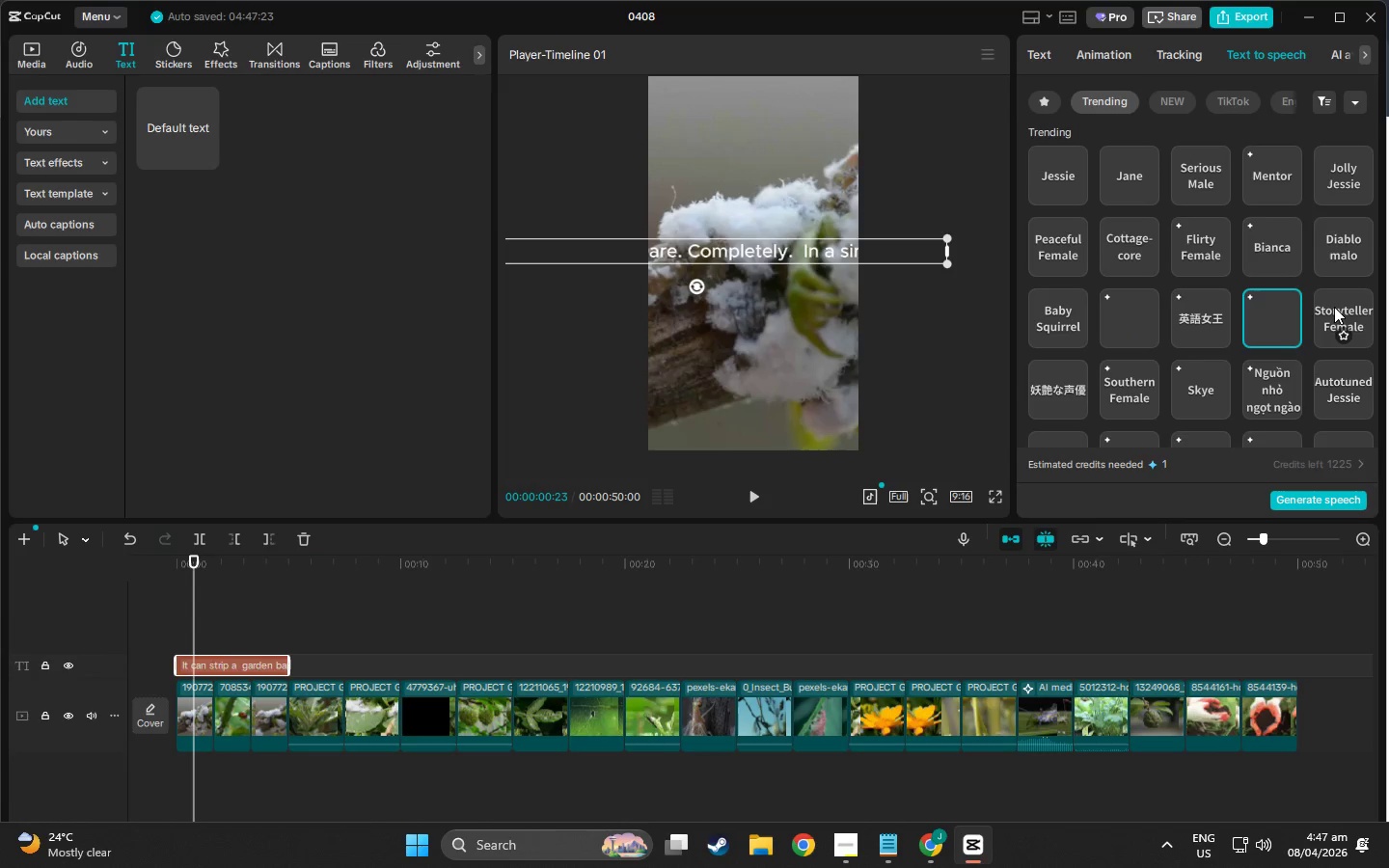 
left_click([1334, 307])
 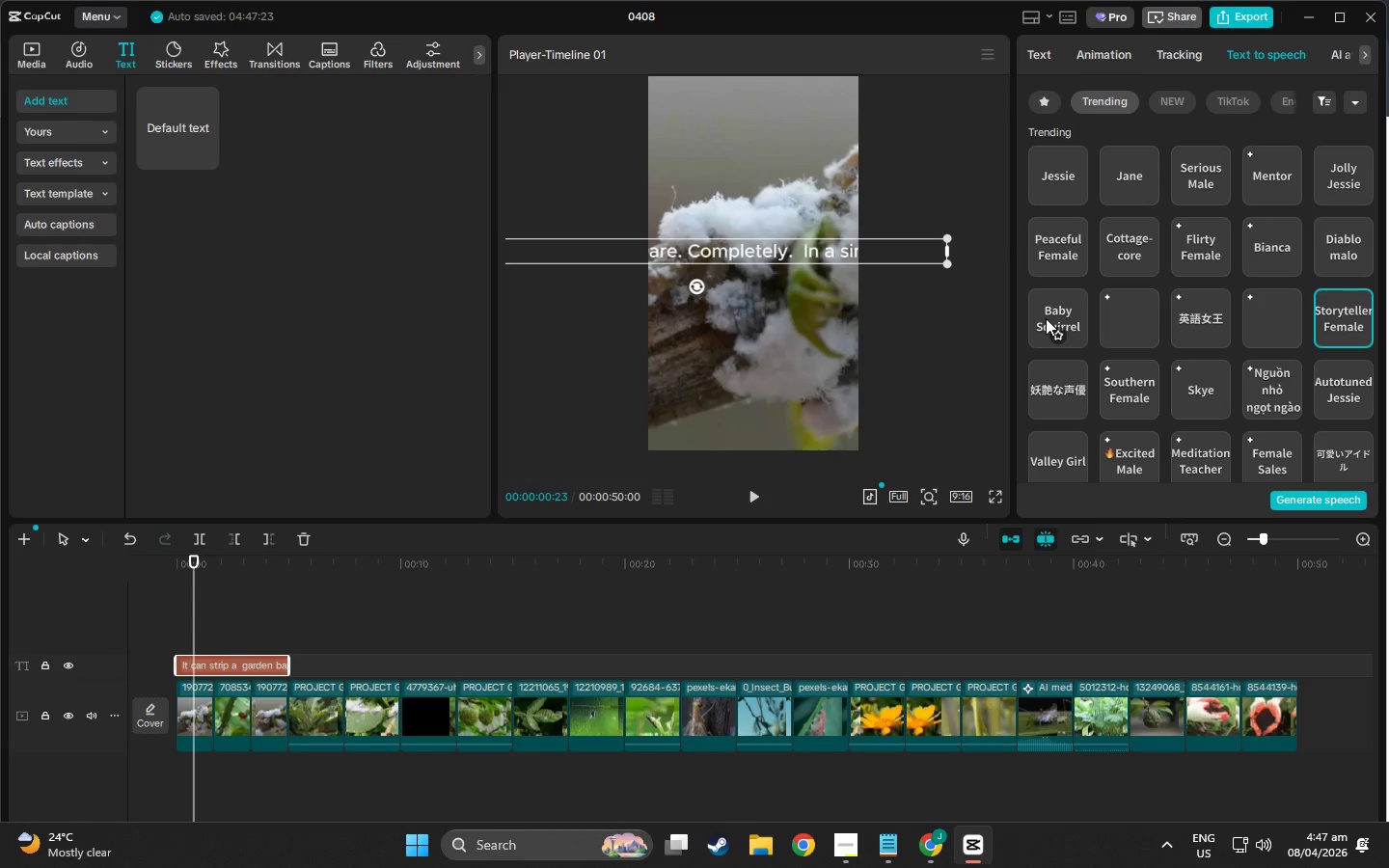 
left_click([1143, 384])
 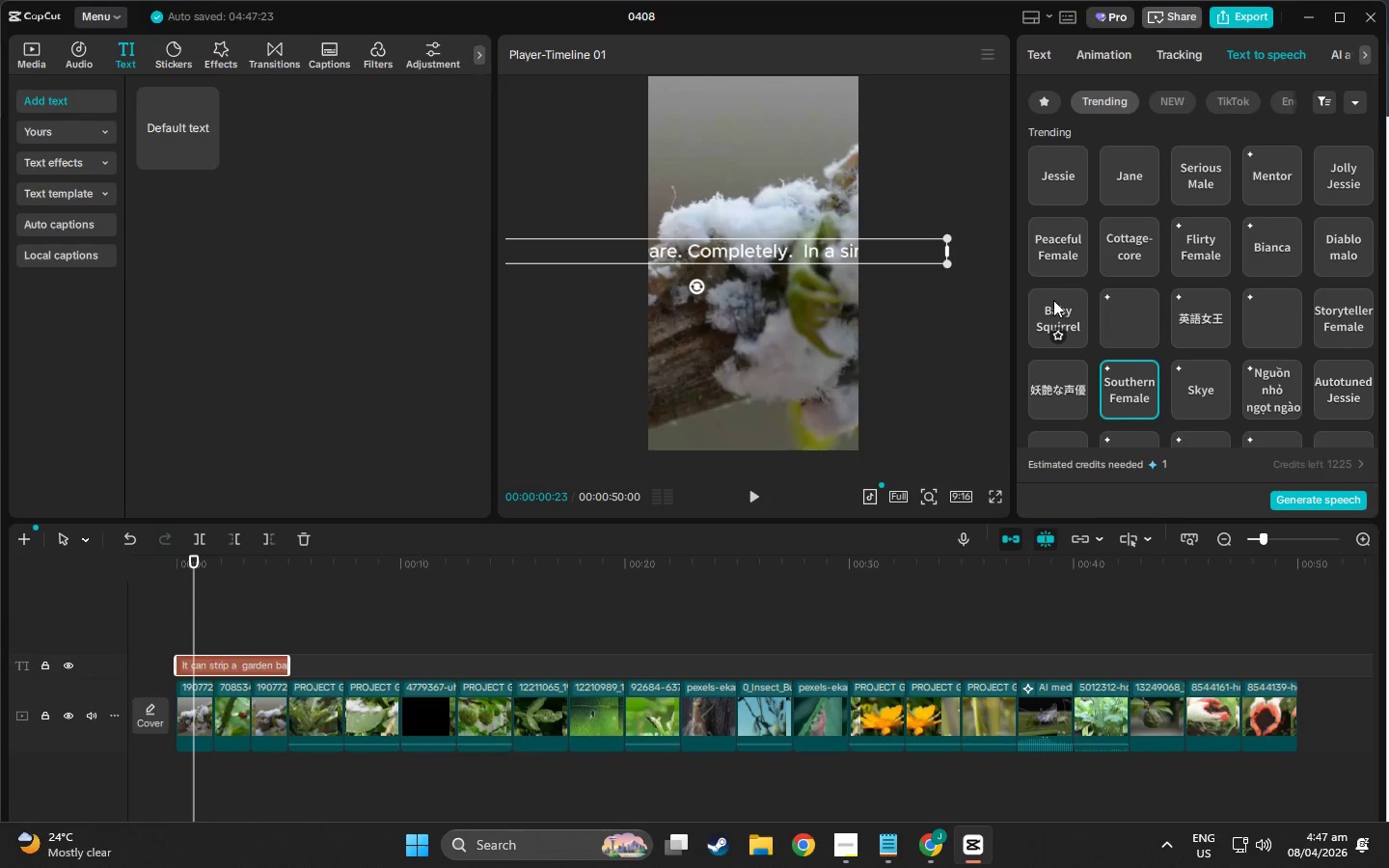 
left_click([1053, 303])
 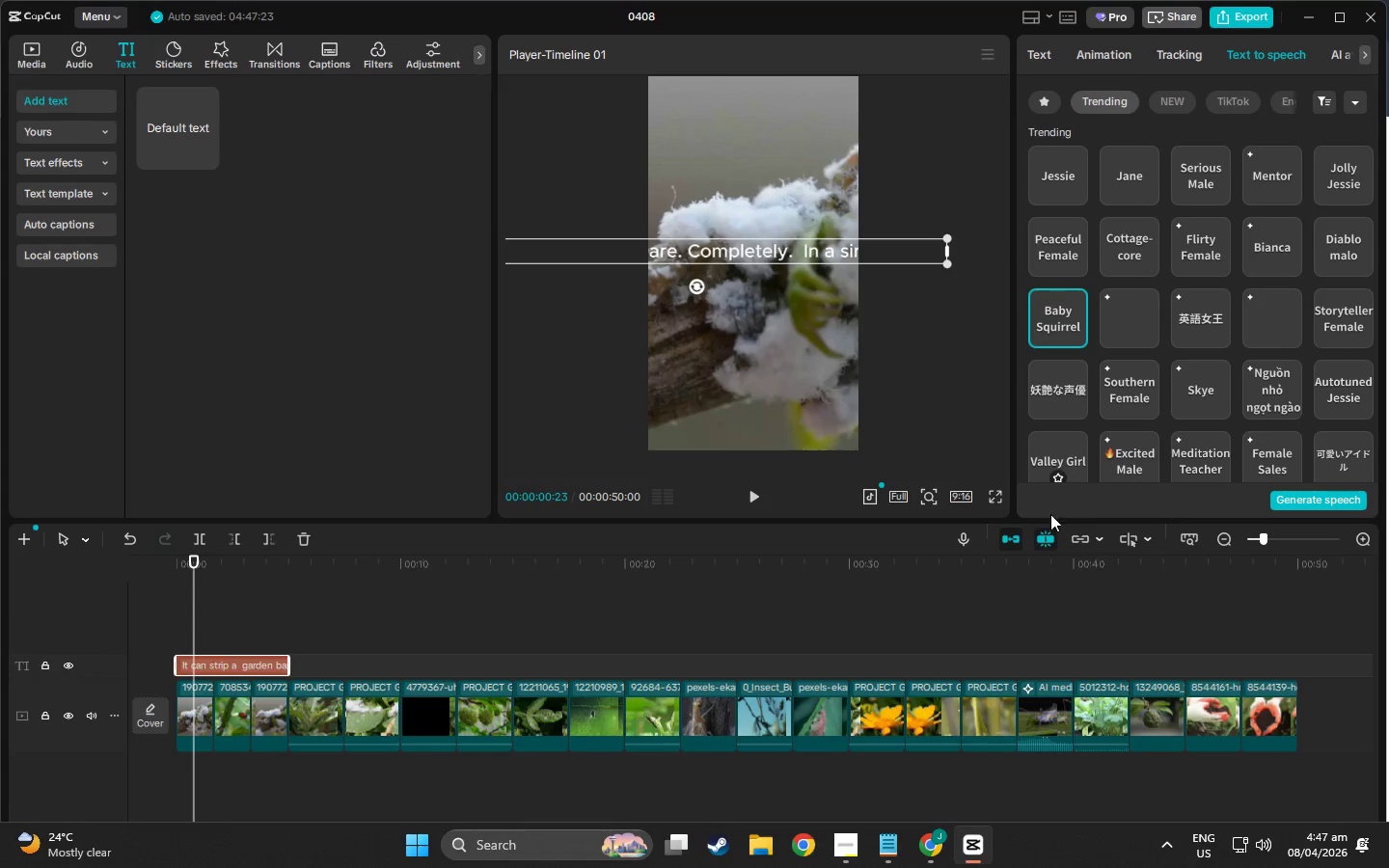 
left_click([916, 854])
 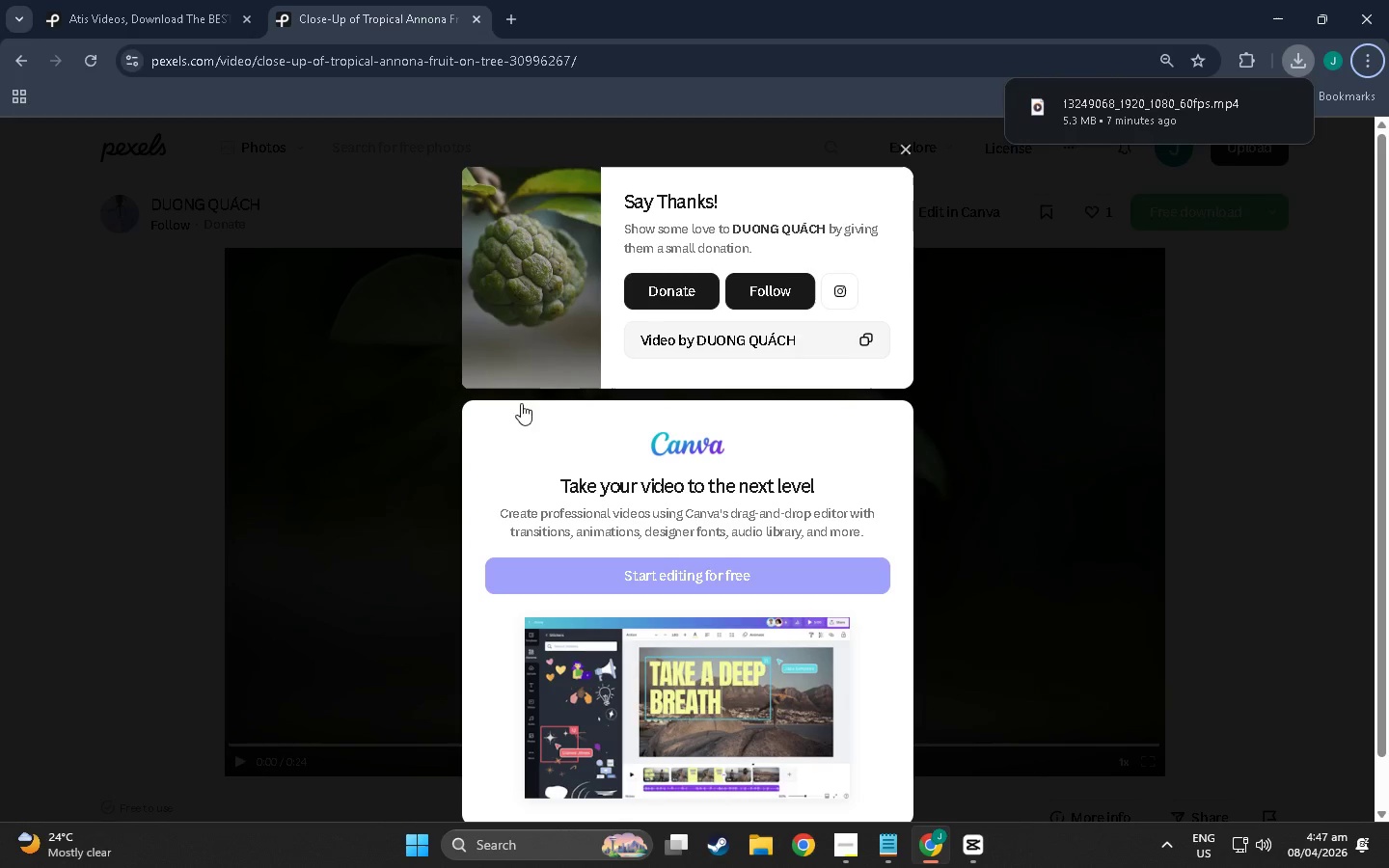 
left_click([843, 855])